 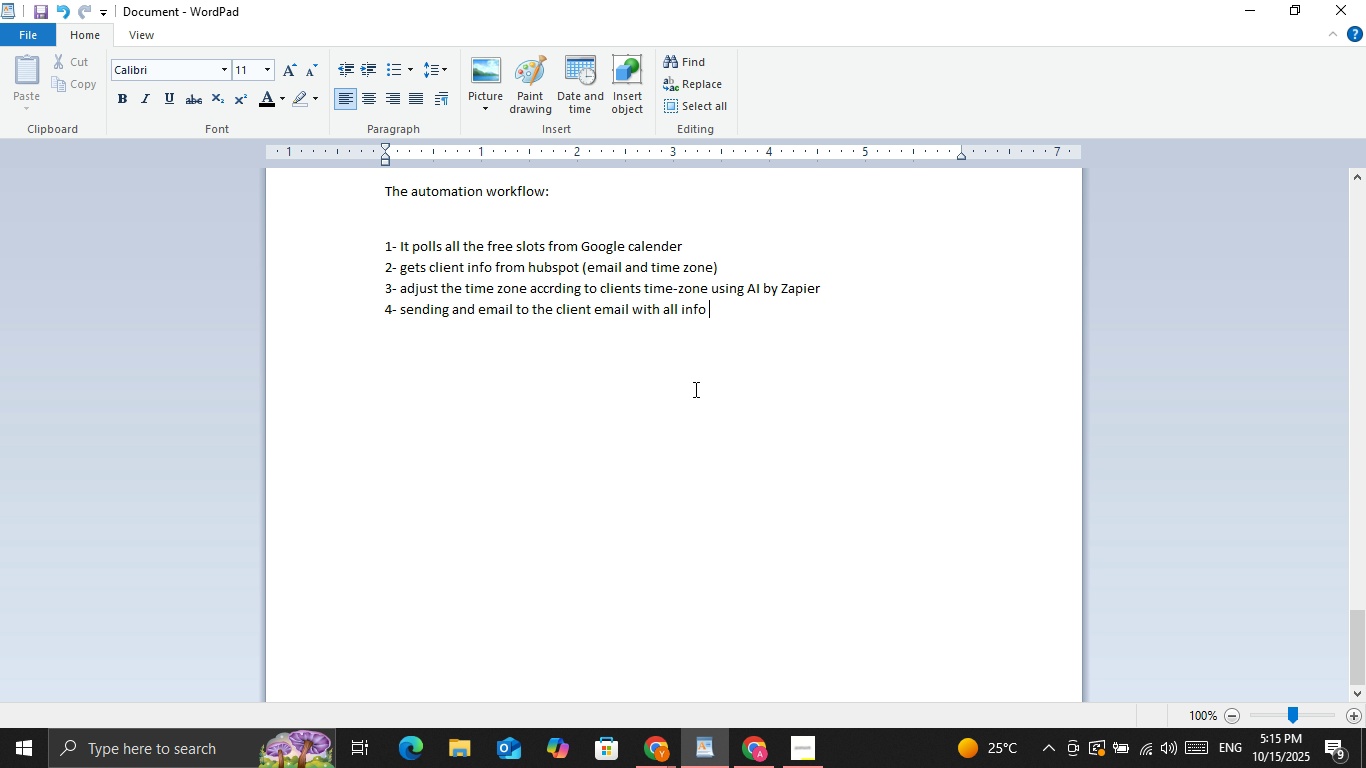 
key(Shift+Enter)
 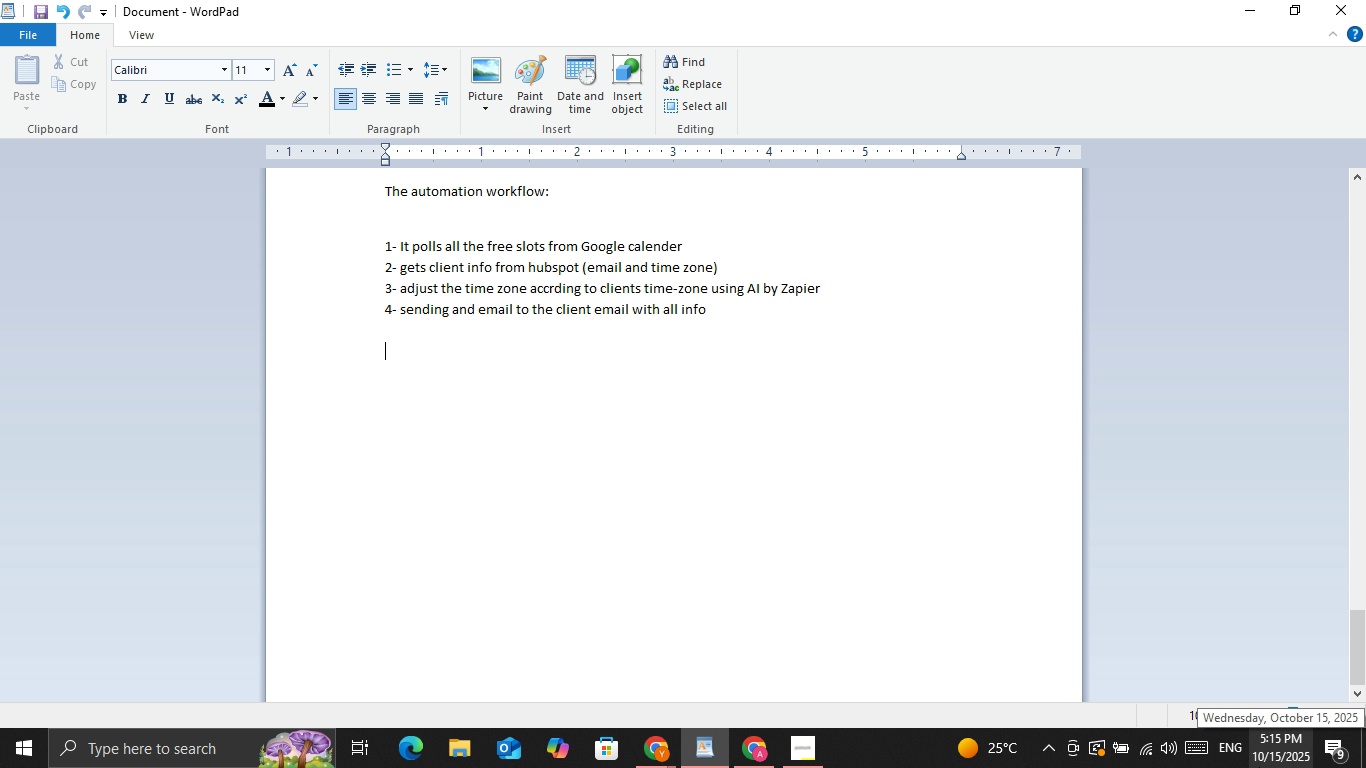 
key(Shift+Enter)
 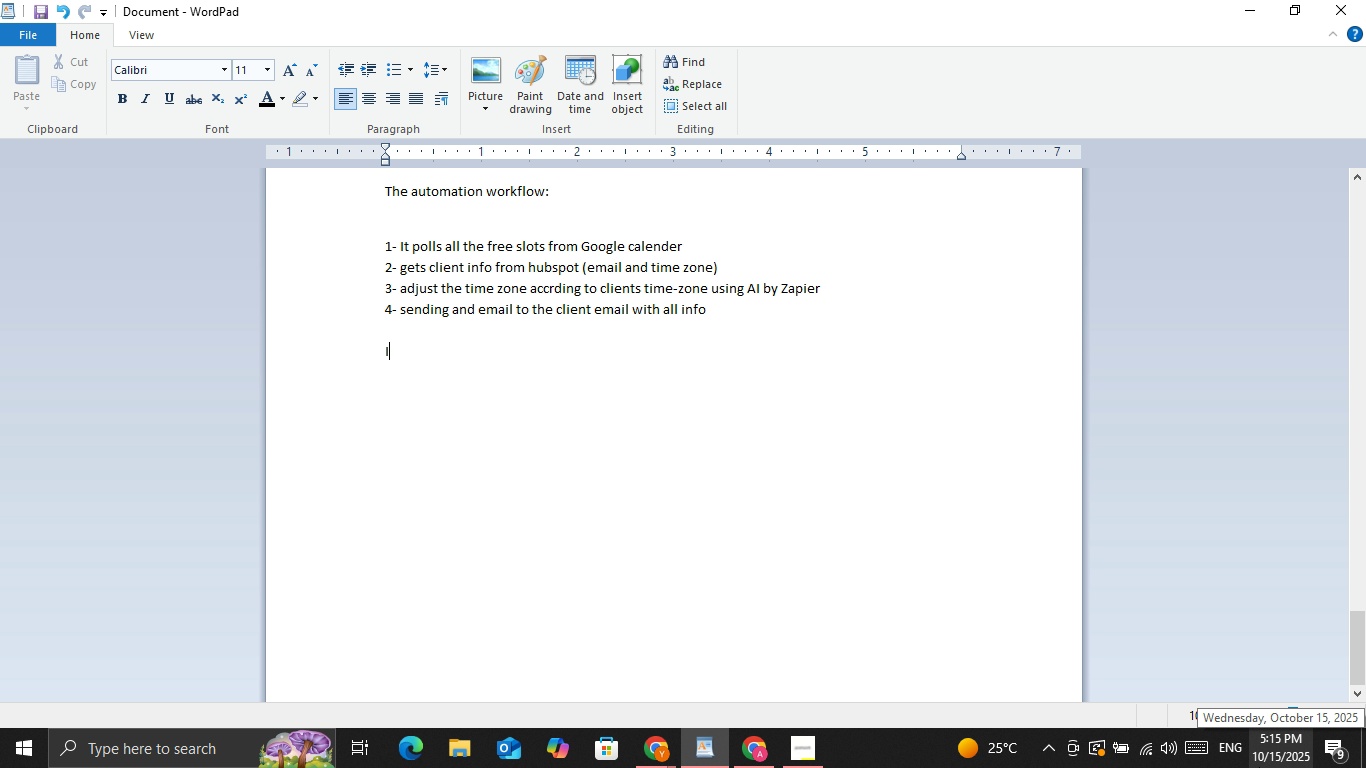 
type(I don't have a pro account to h=)
key(Backspace)
key(Backspace)
type(share it with u but I will test all the spt)
key(Backspace)
key(Backspace)
key(Backspace)
type(steo)
key(Backspace)
type(s)
key(Backspace)
type(ps again wit)
key(Backspace)
key(Backspace)
key(Backspace)
type(before I close the recording.)
 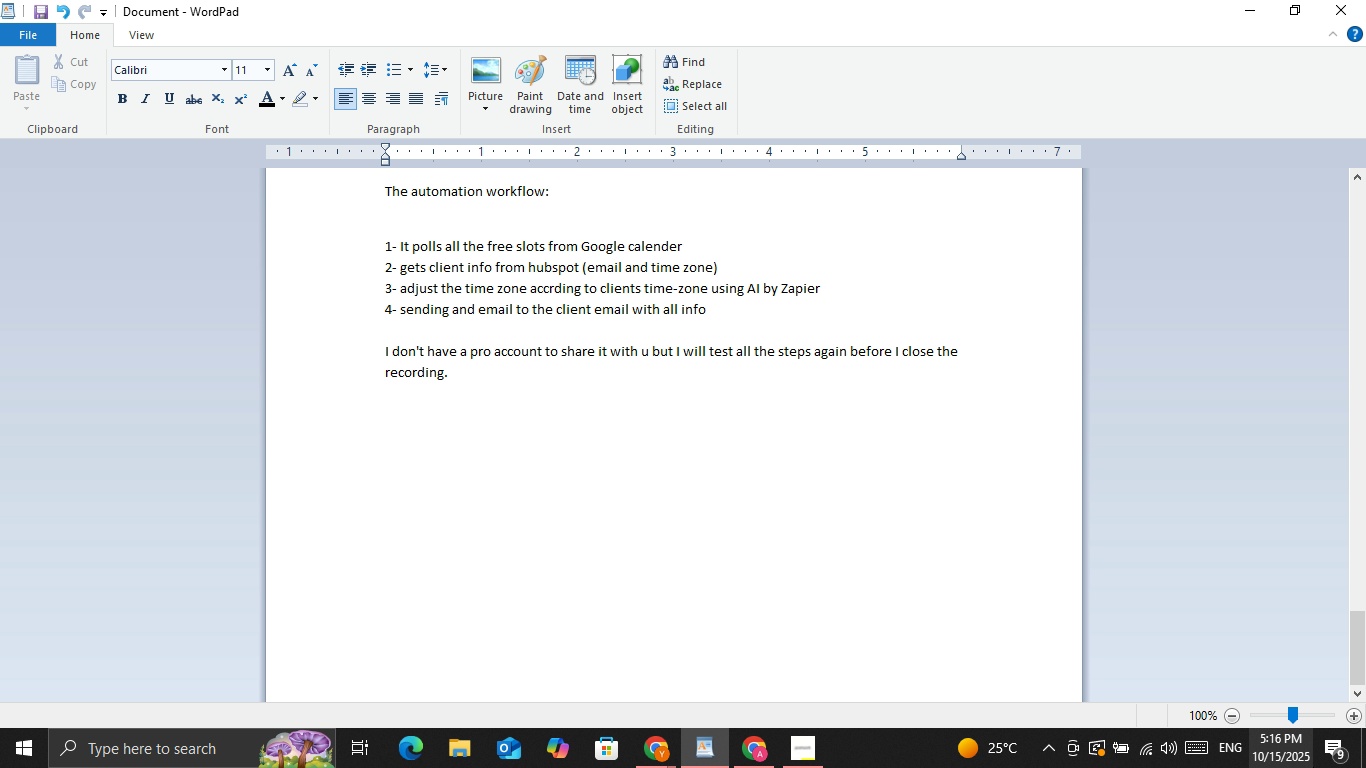 
key(Control+A)
 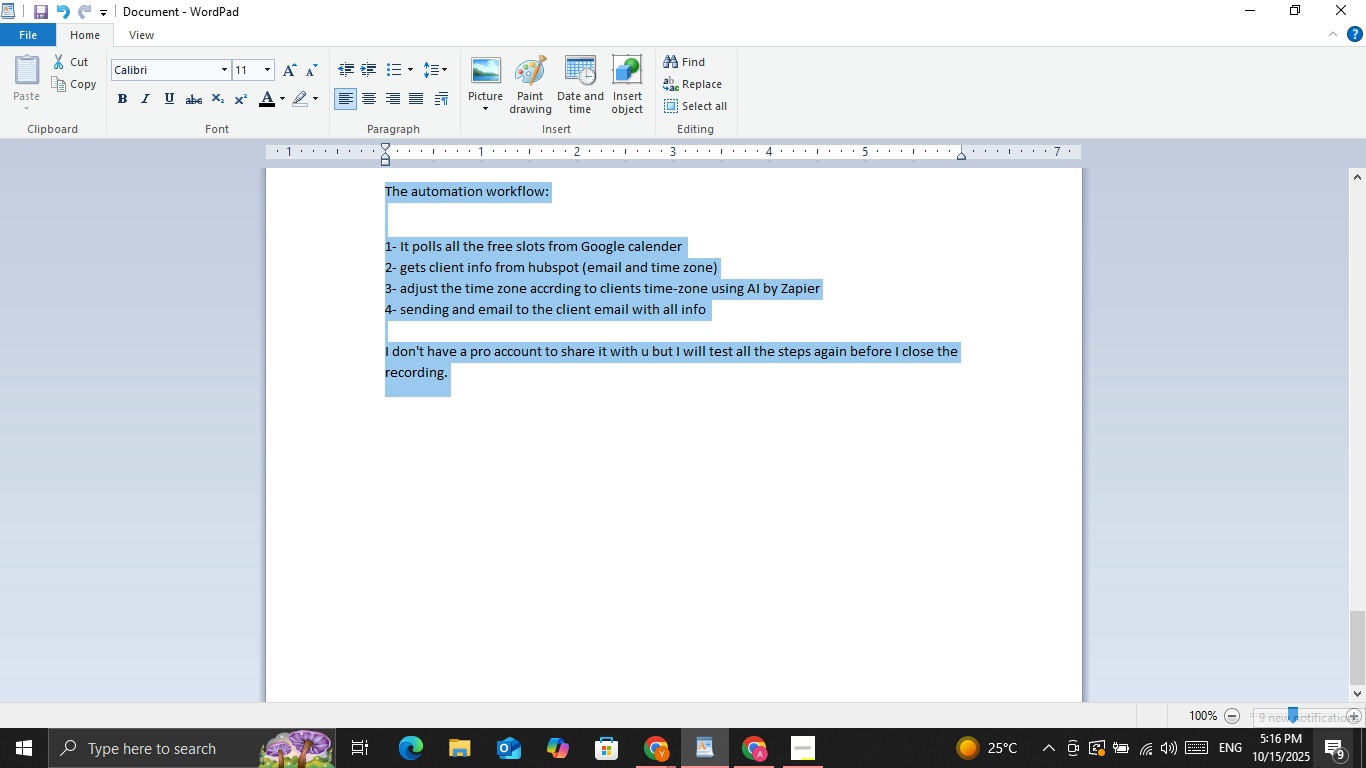 
key(Backspace)
 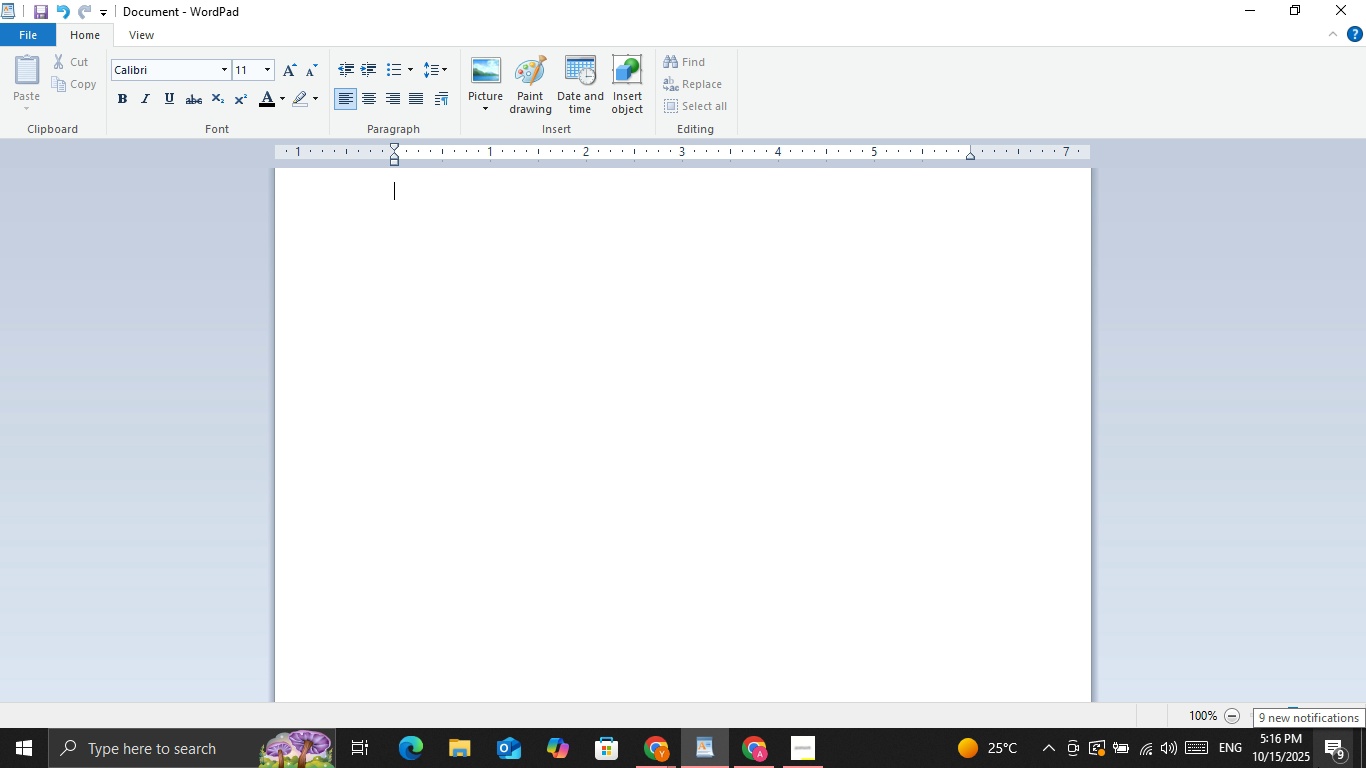 
key(Control+Z)
 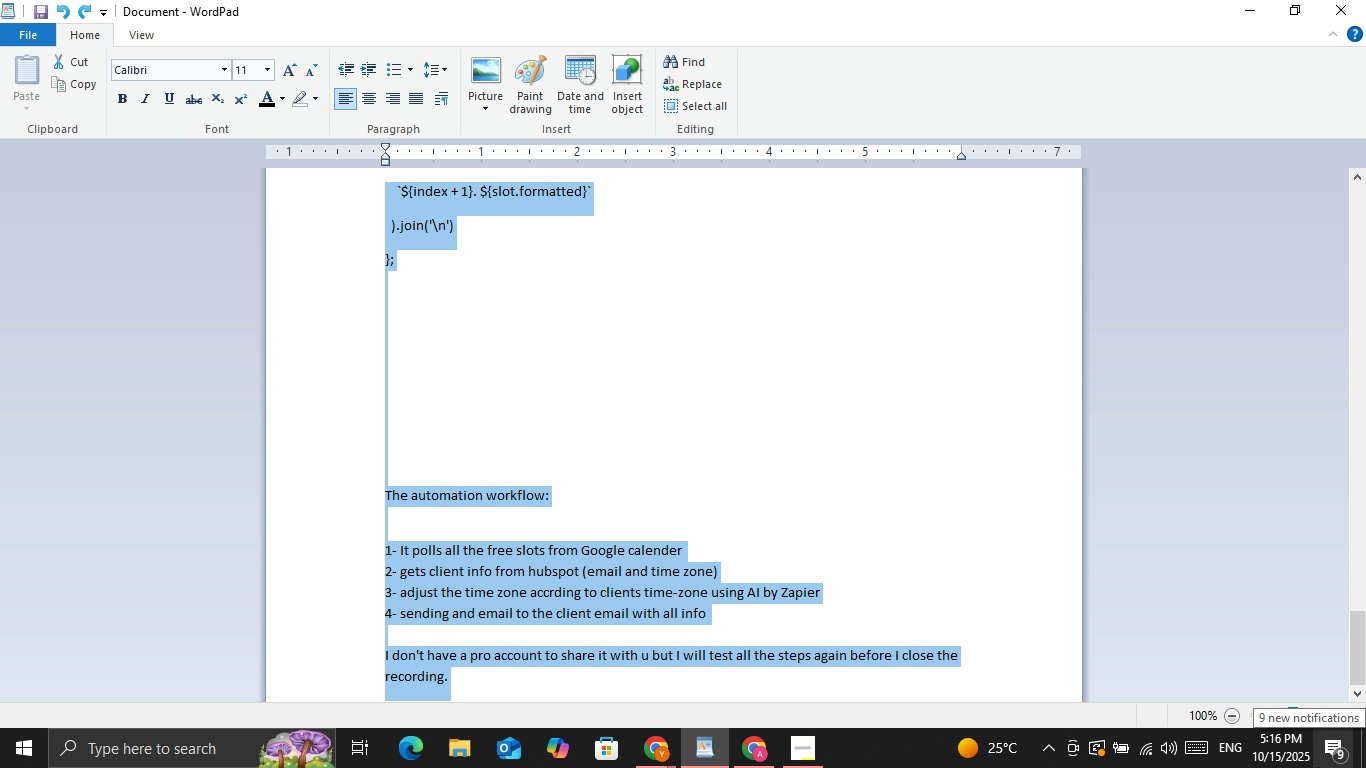 
key(Control+Y)
 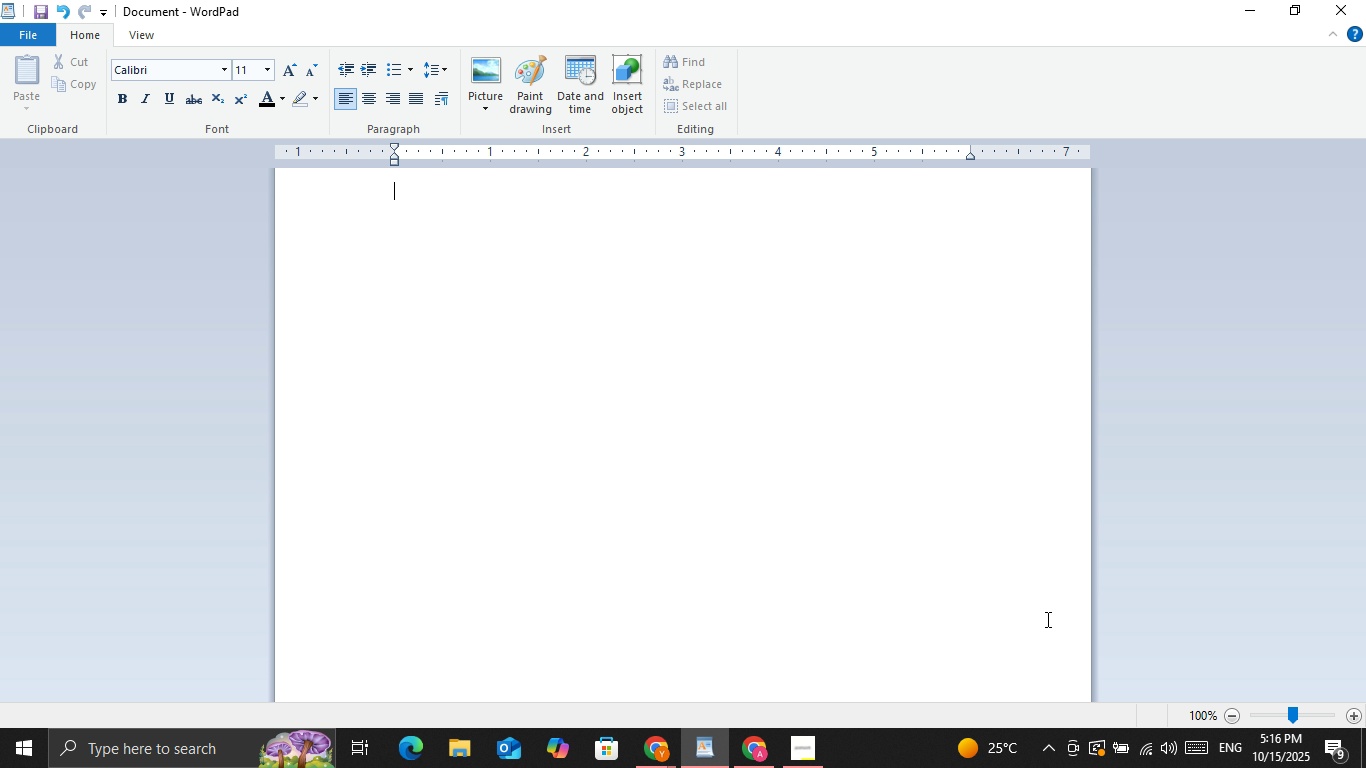 
key(Control+Y)
 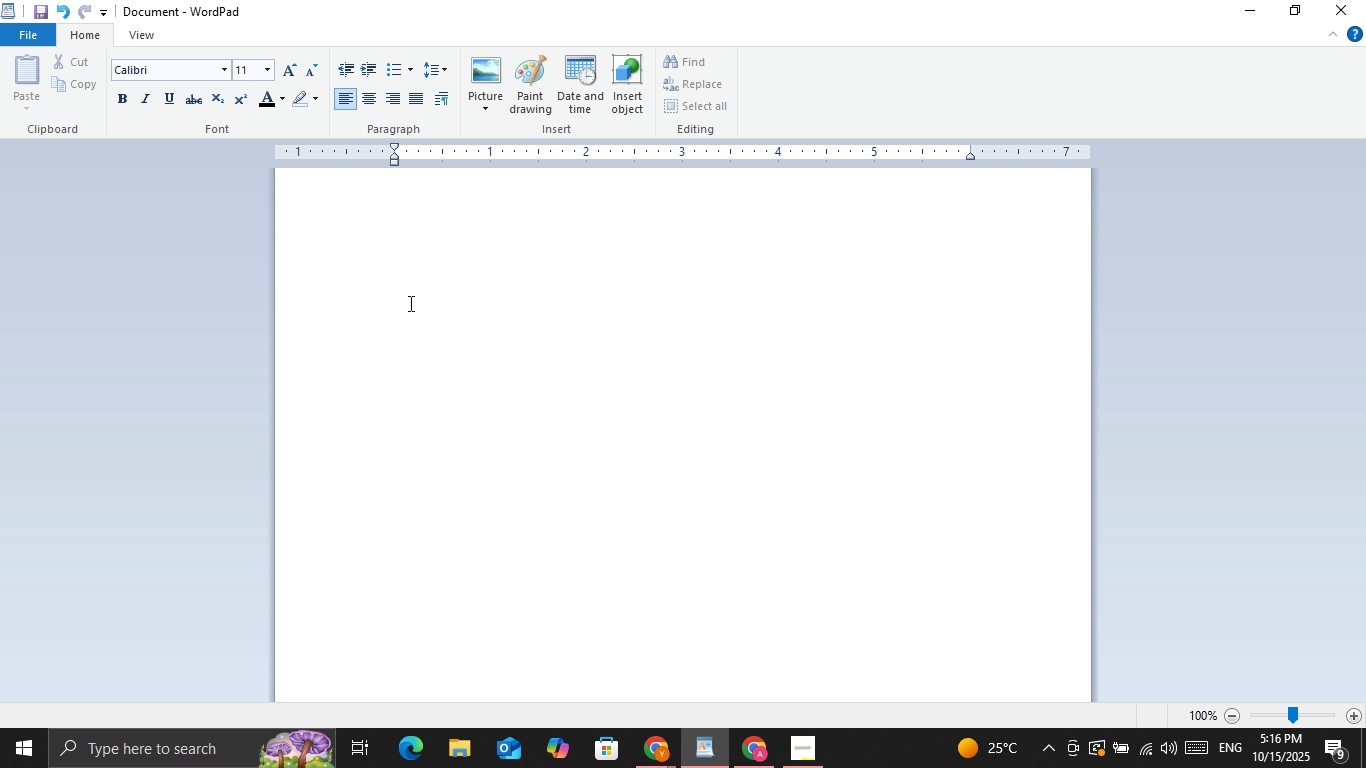 
key(Control+Y)